 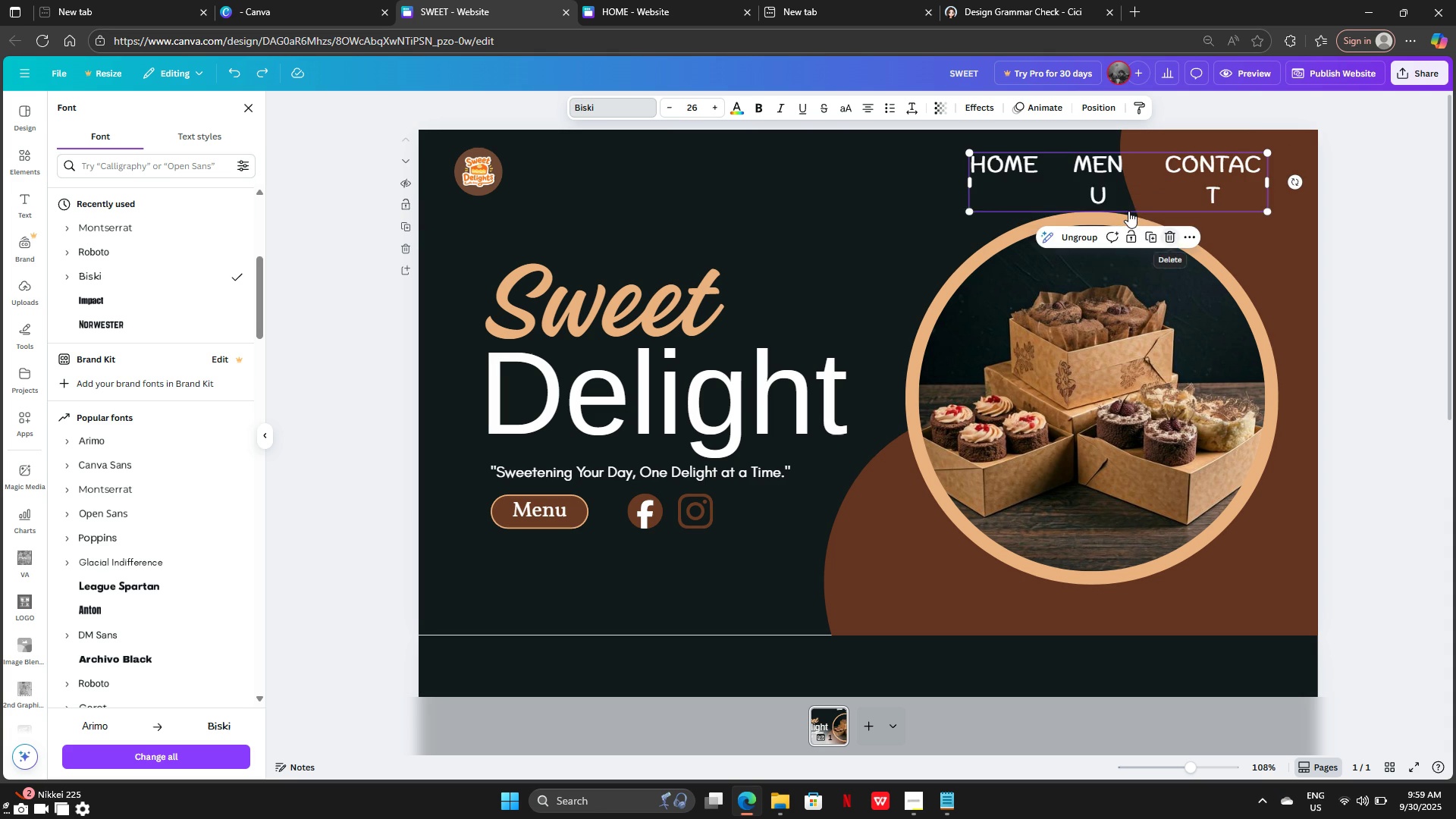 
key(Control+Z)
 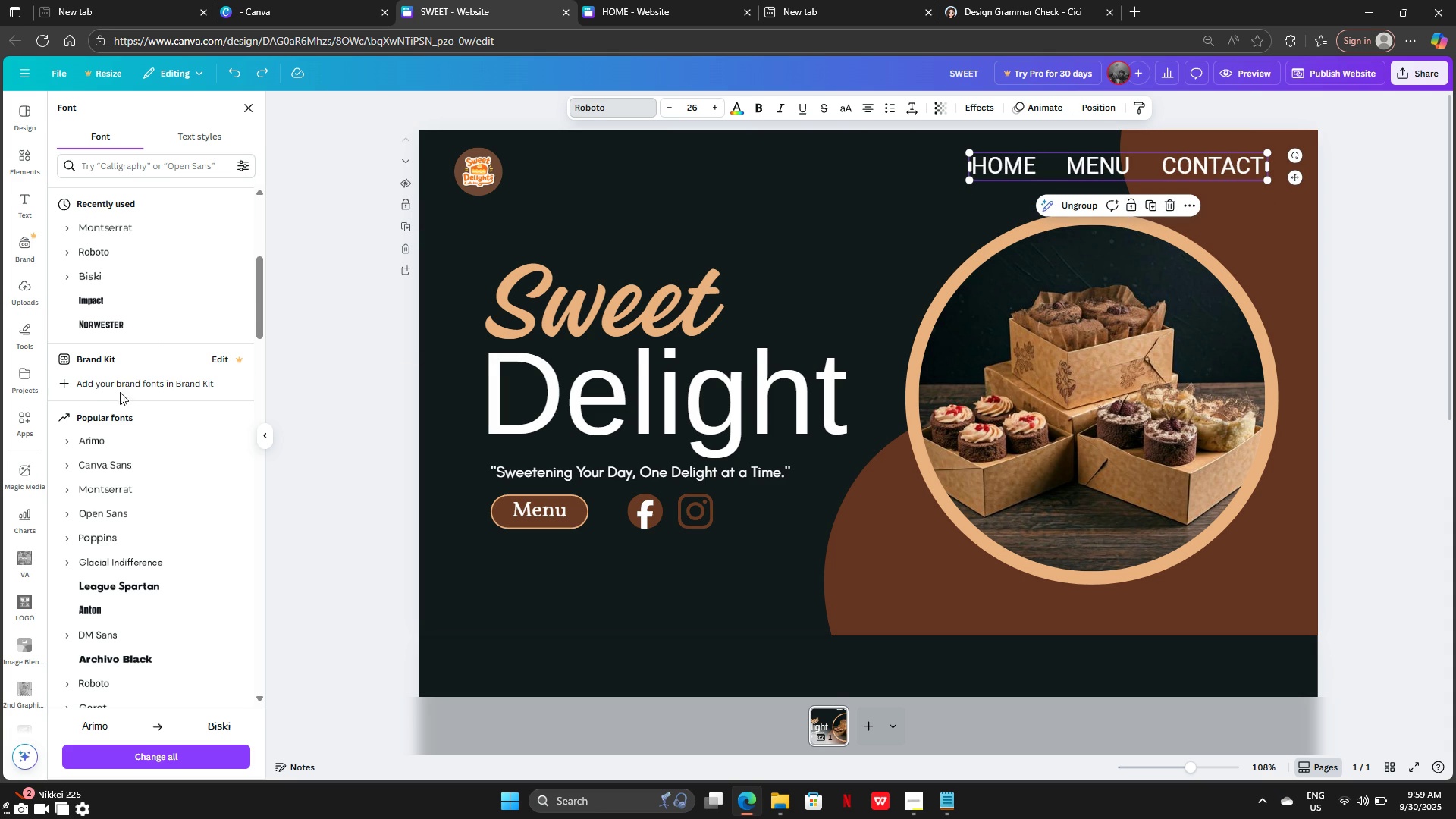 
left_click([112, 325])
 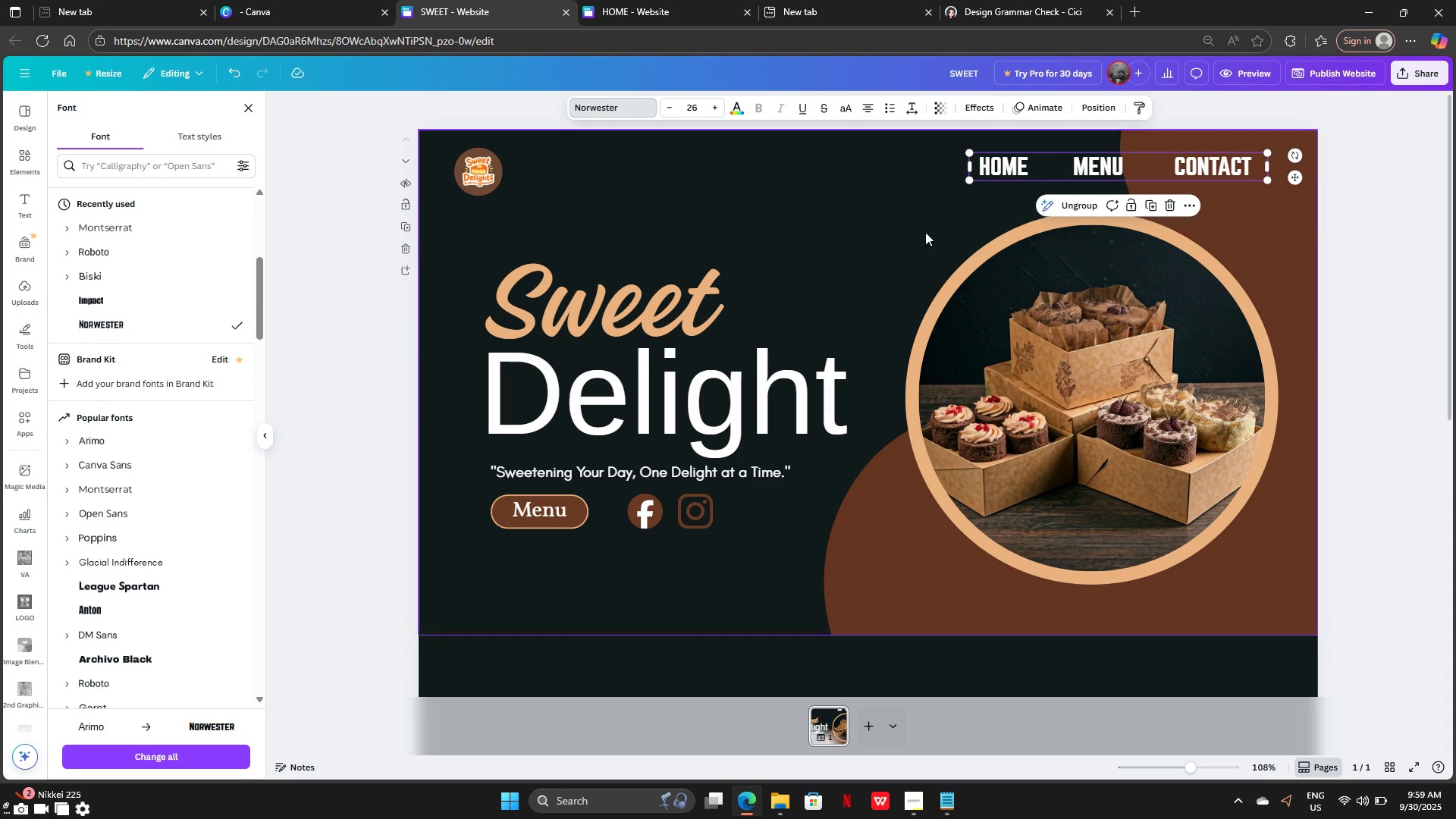 
wait(5.24)
 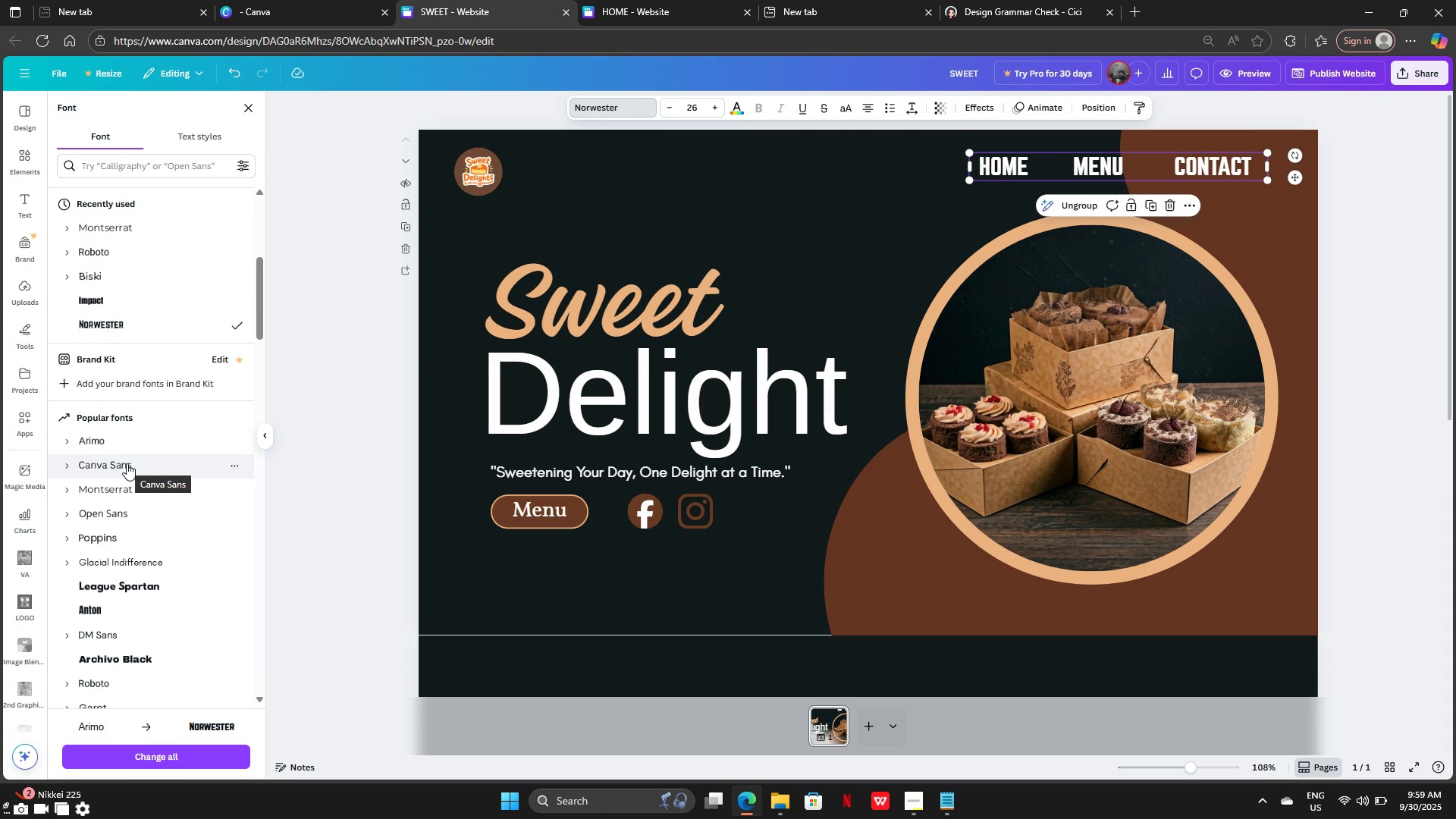 
left_click([892, 259])
 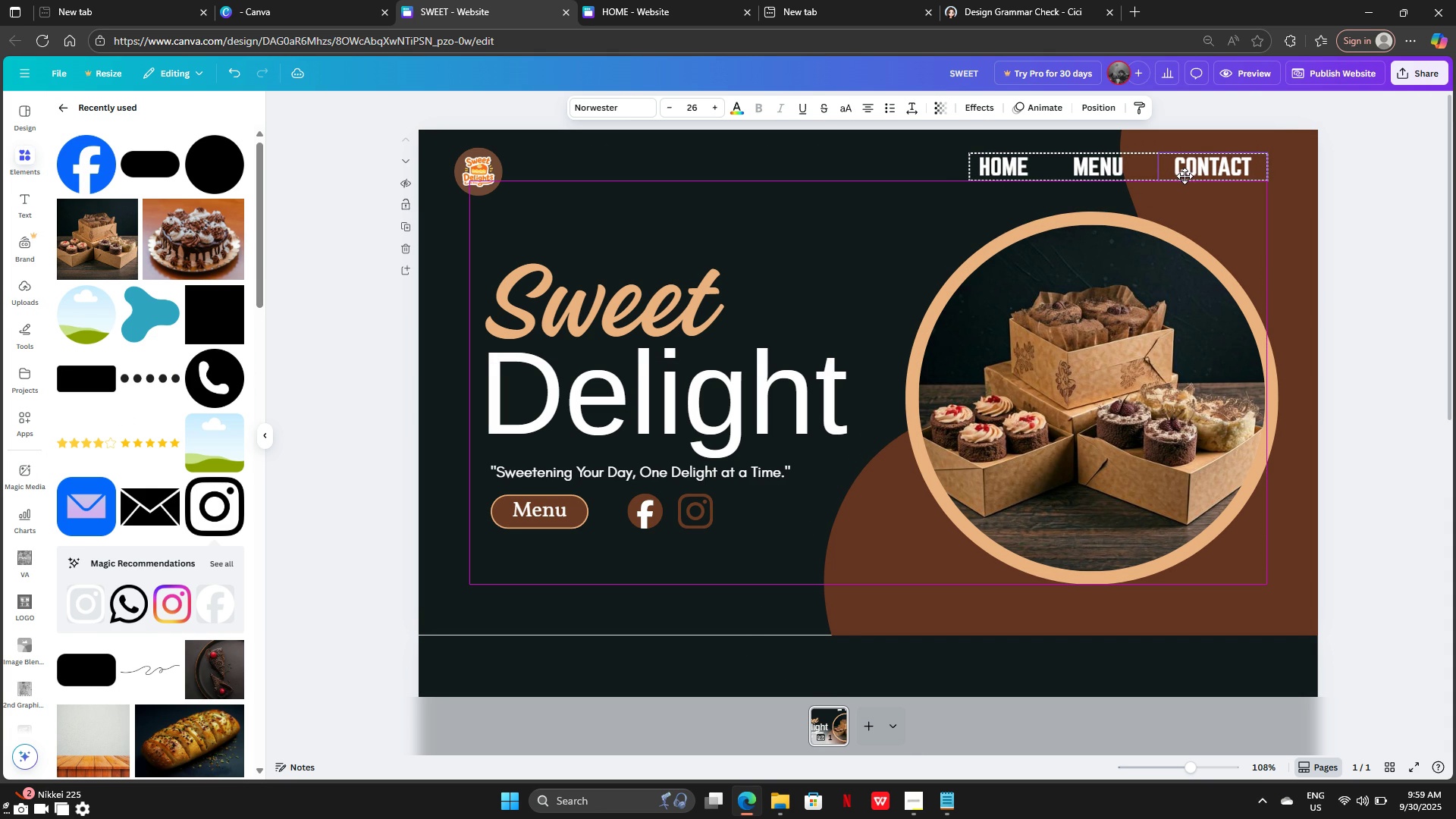 
wait(6.44)
 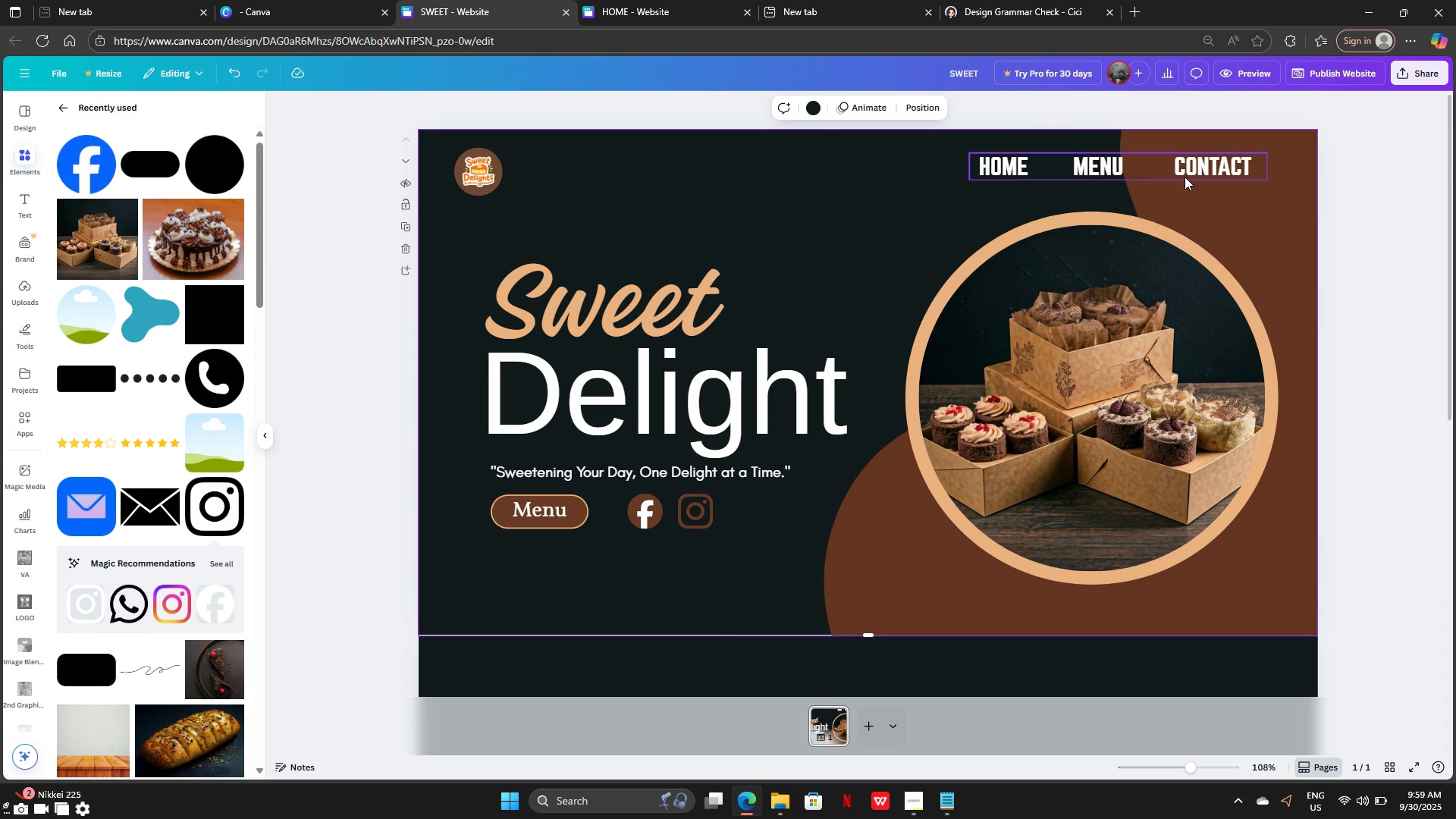 
left_click([1337, 260])
 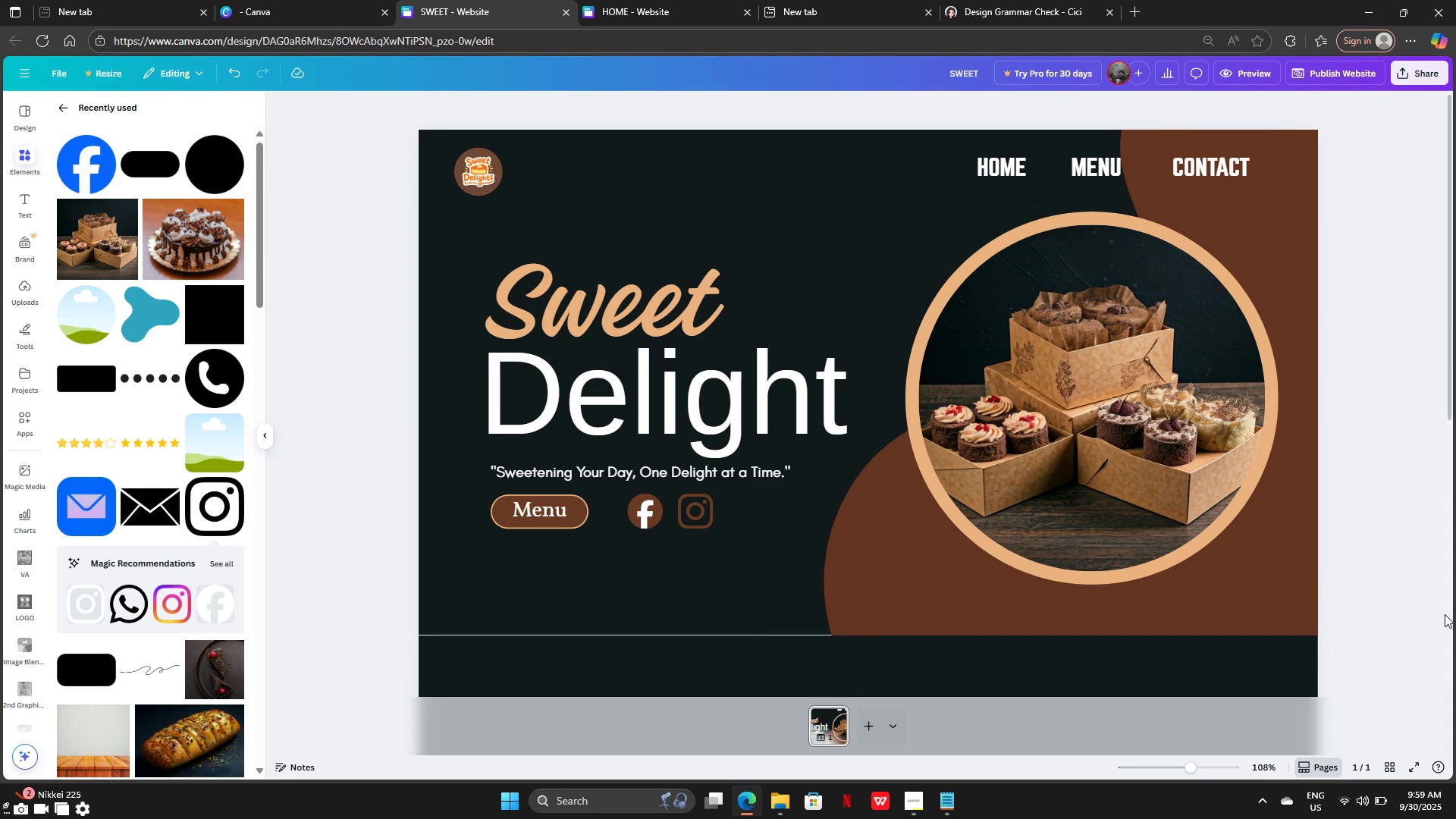 
wait(10.15)
 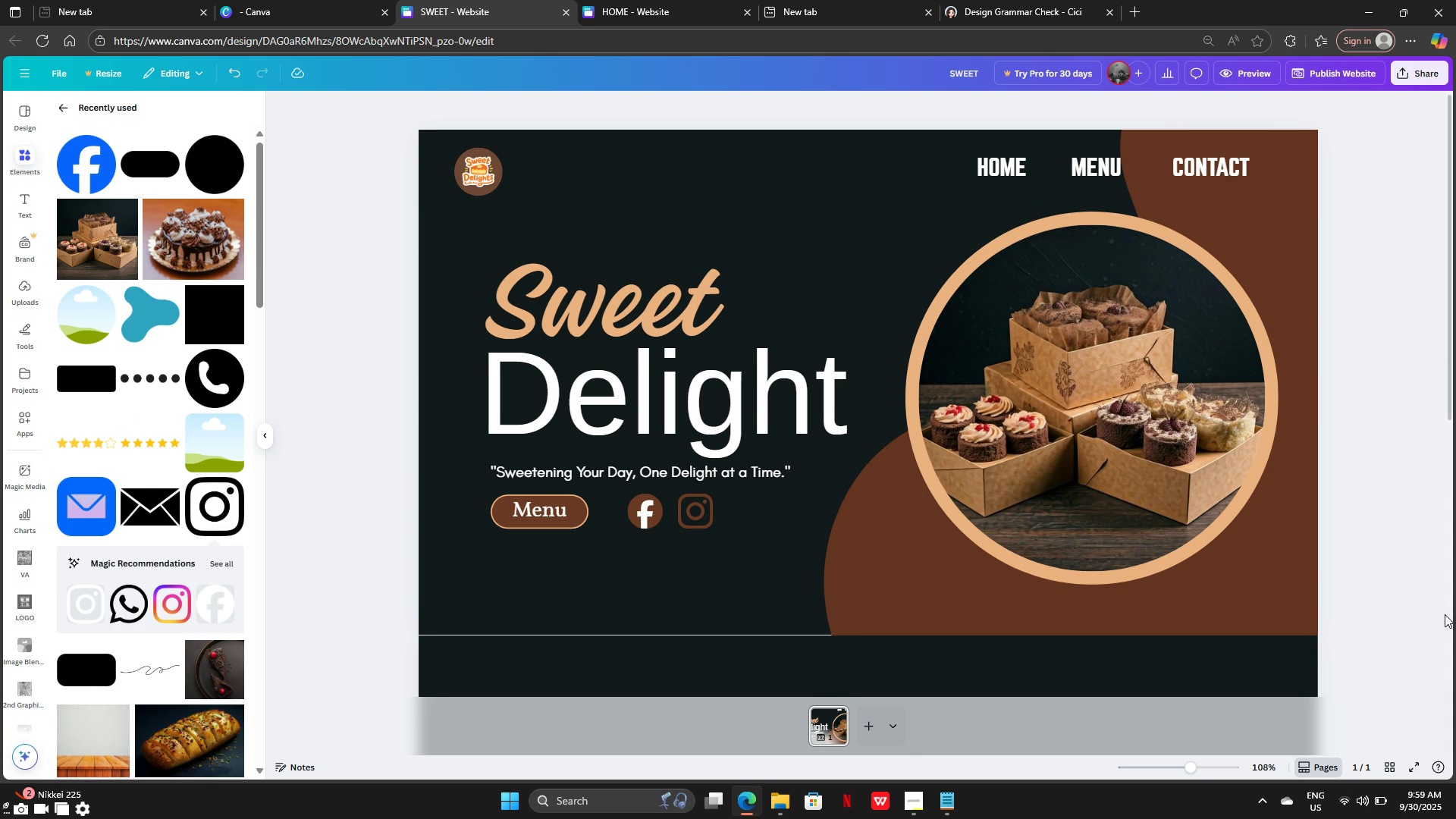 
left_click([515, 507])